 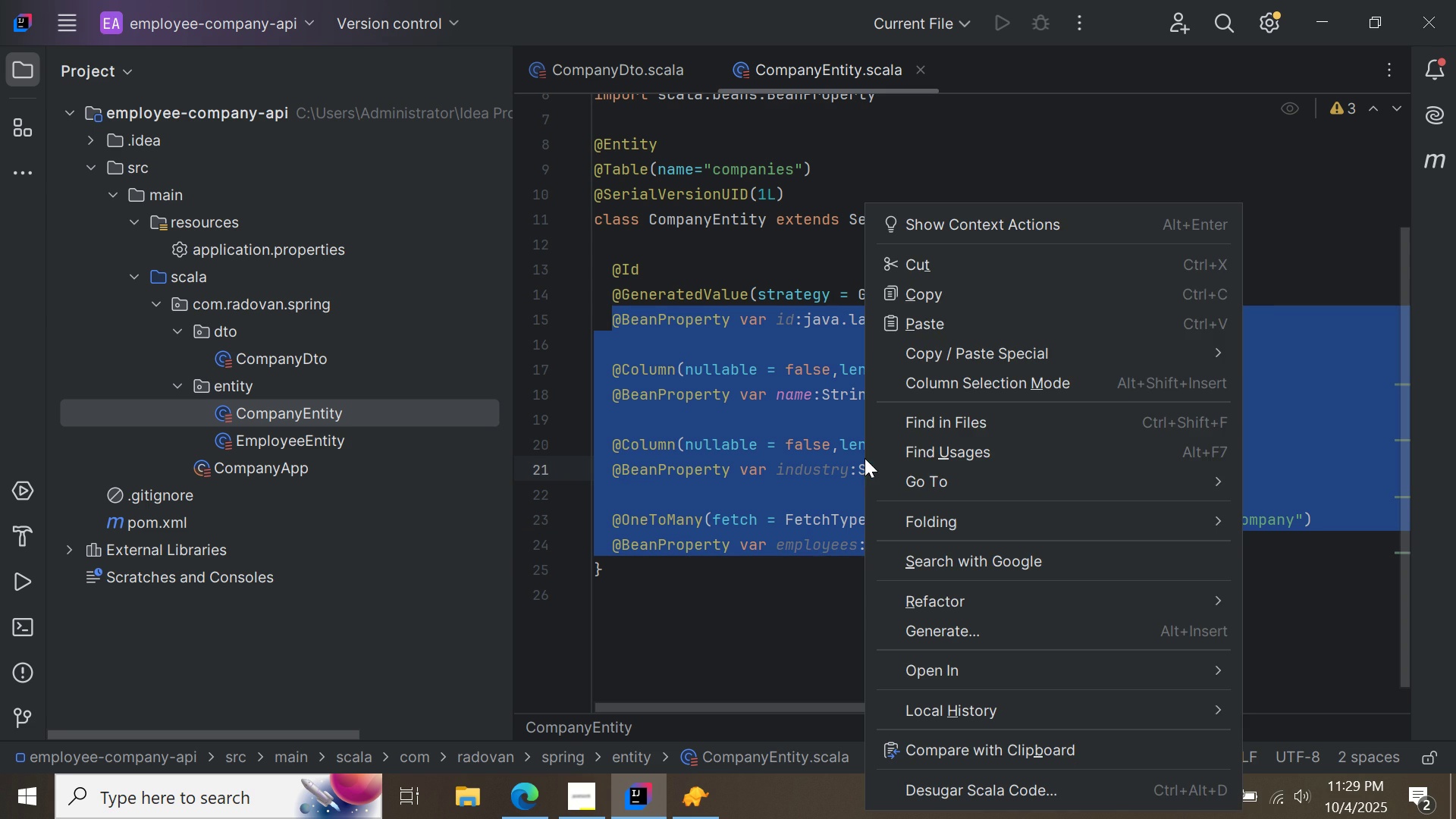 
left_click([946, 291])
 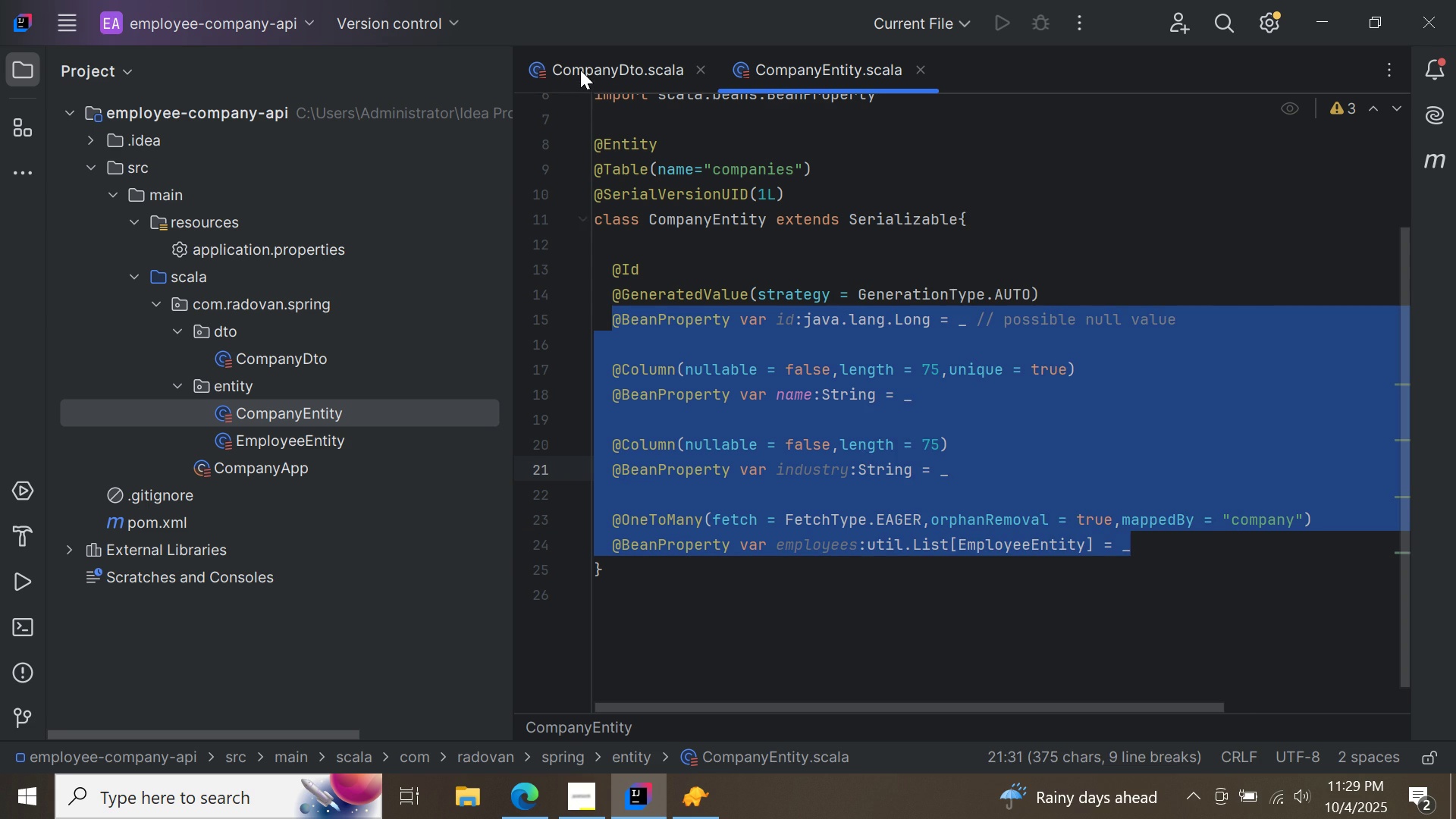 
left_click([580, 70])
 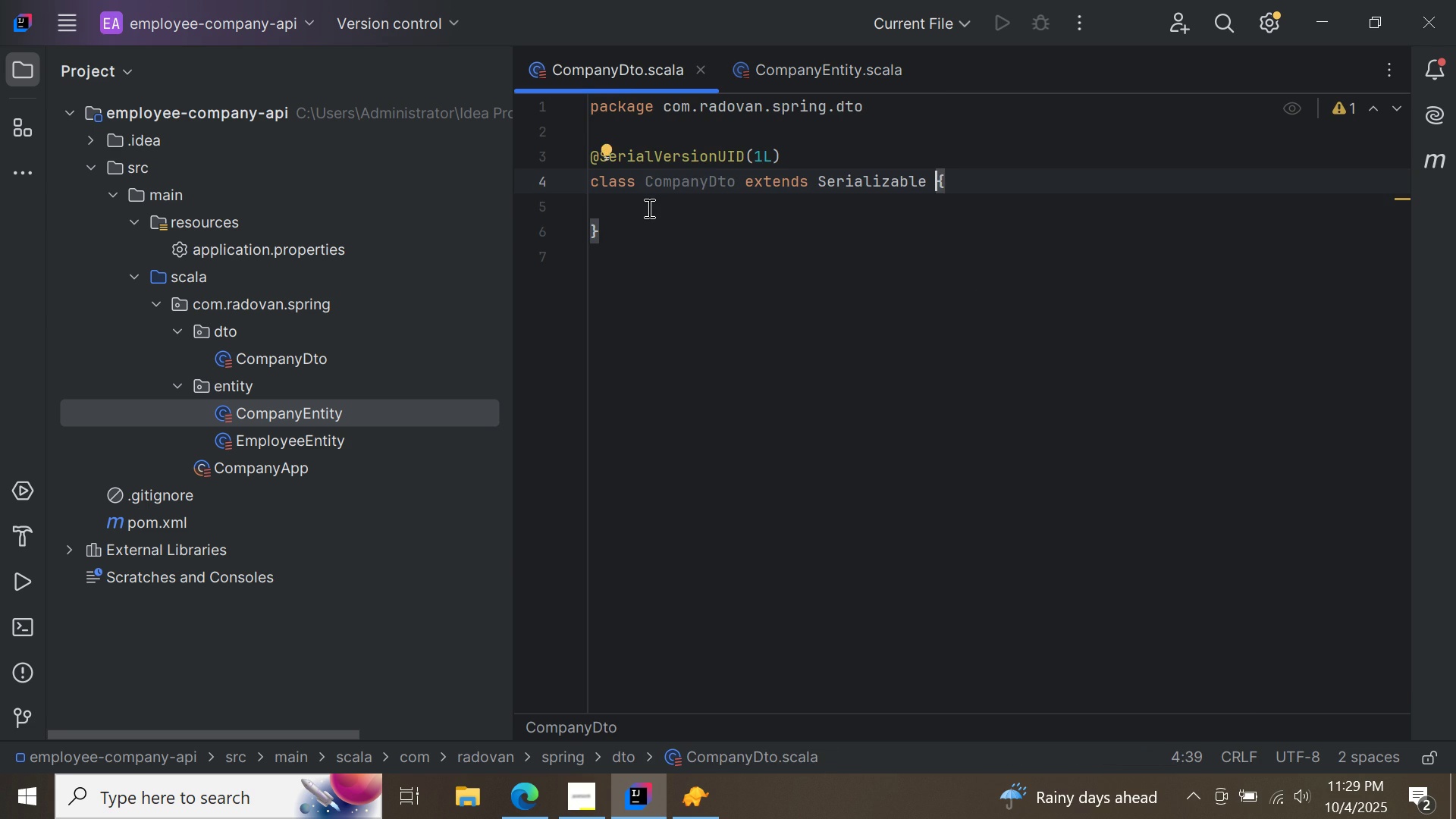 
left_click([648, 208])
 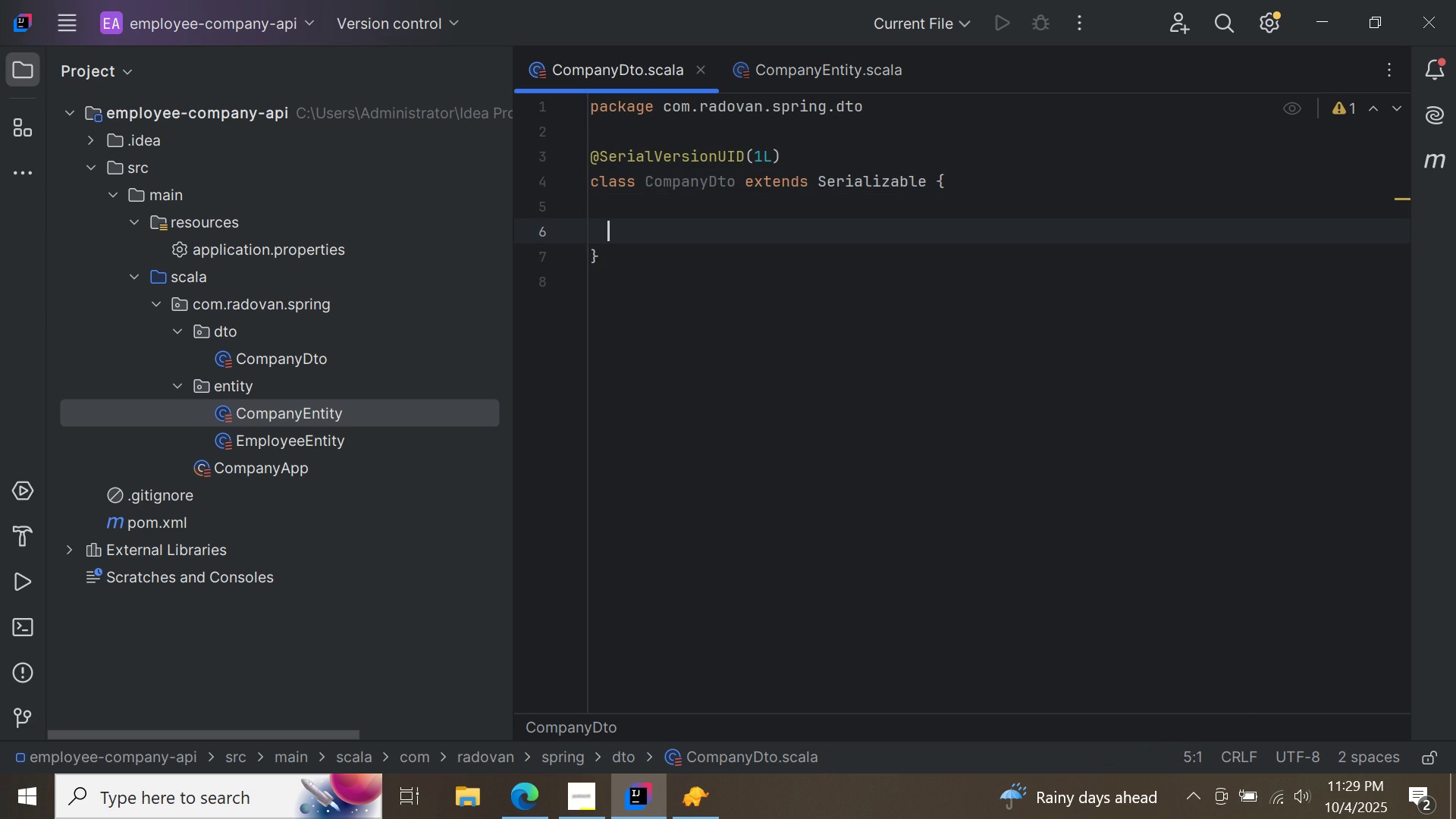 
key(Enter)
 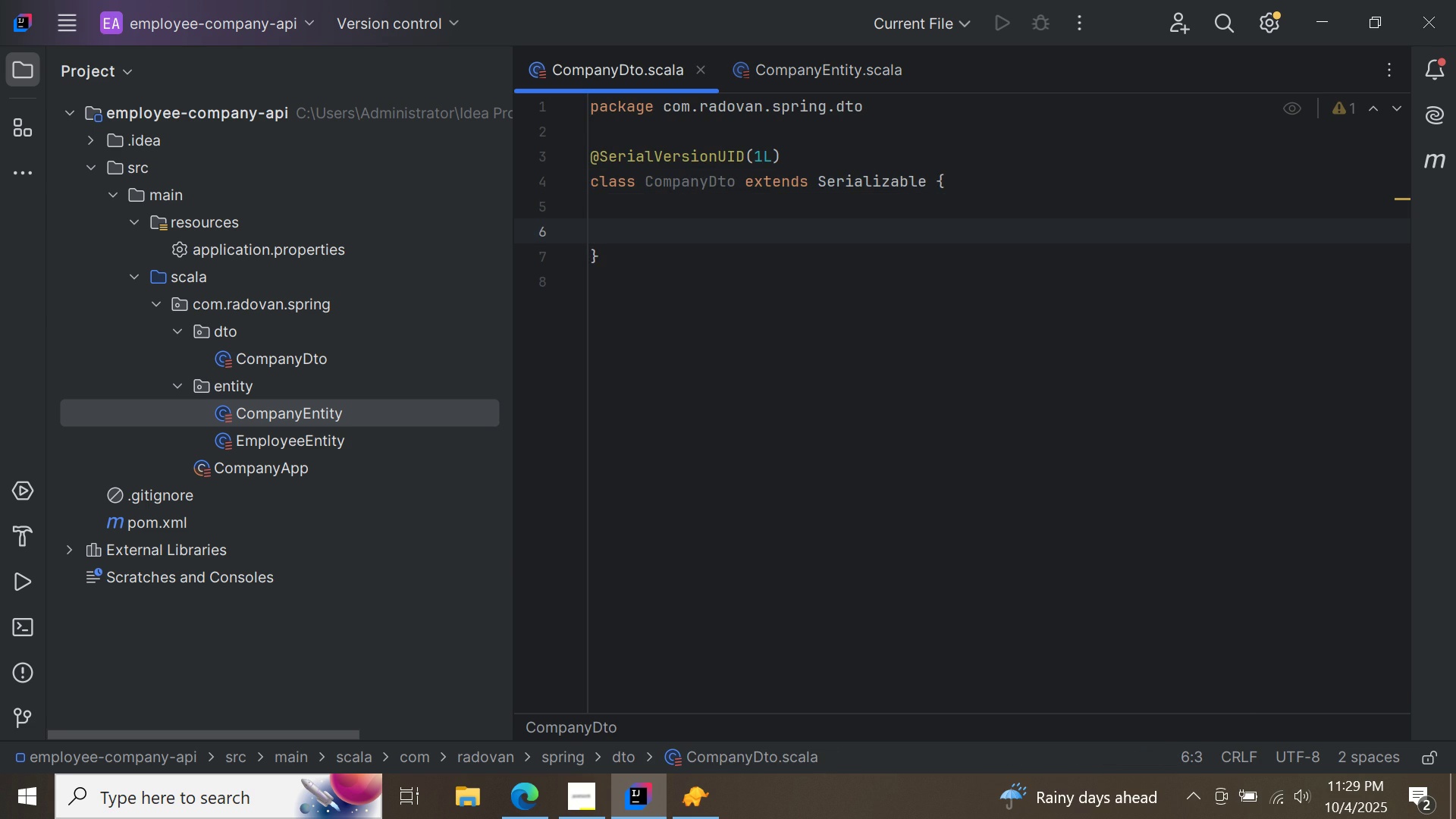 
key(Control+ControlLeft)
 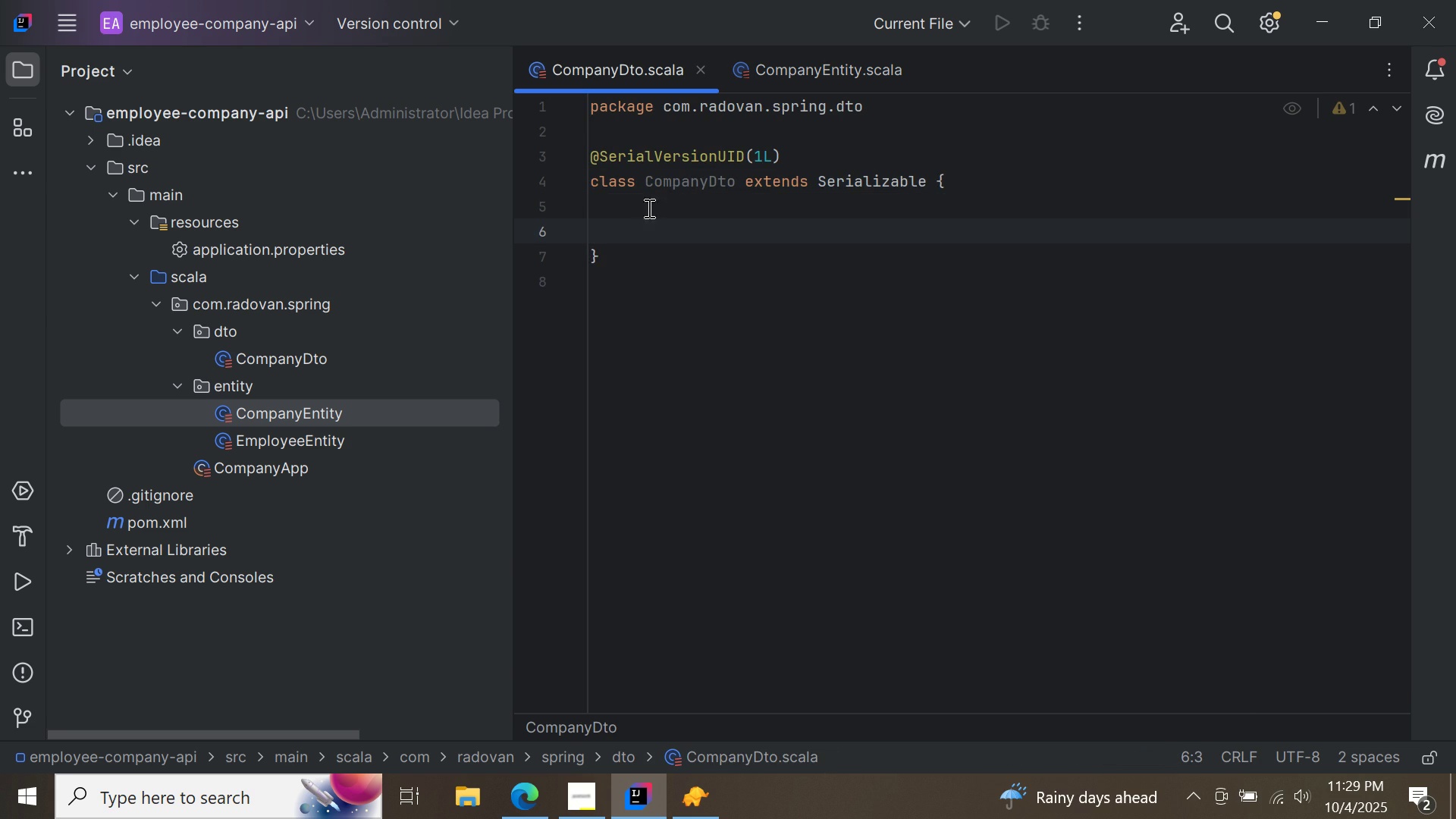 
key(Control+V)
 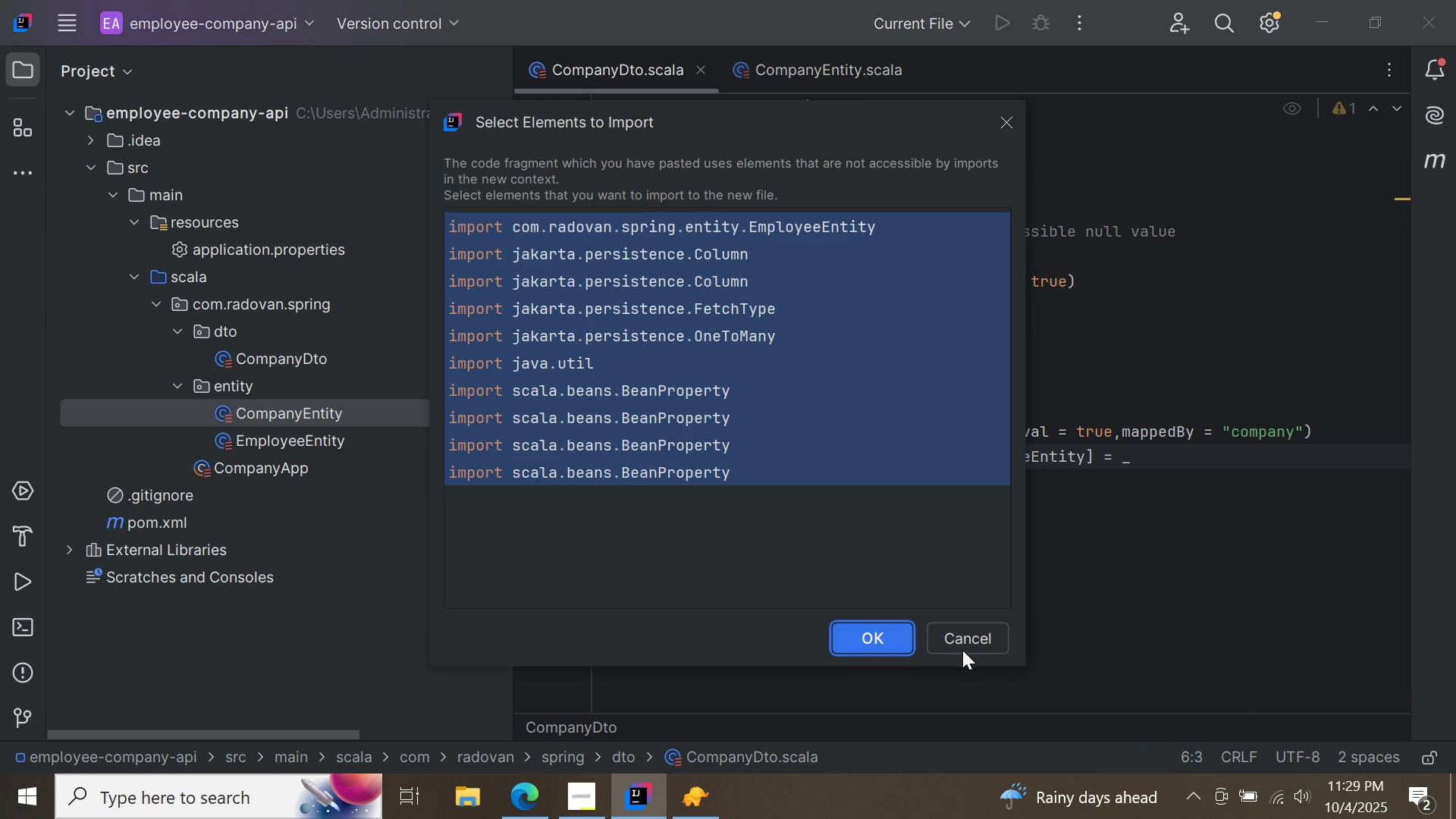 
left_click([962, 650])
 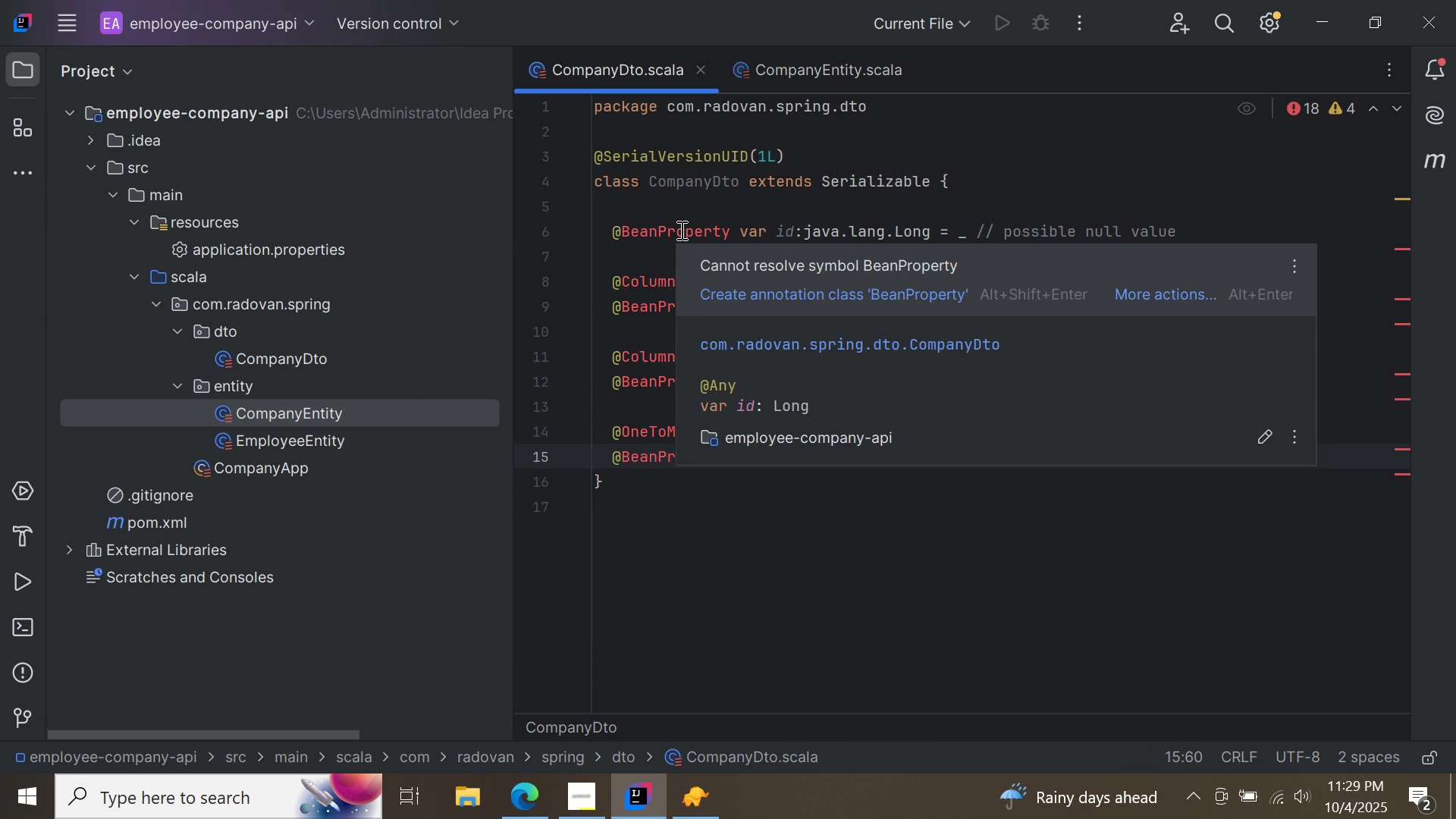 
left_click([678, 228])
 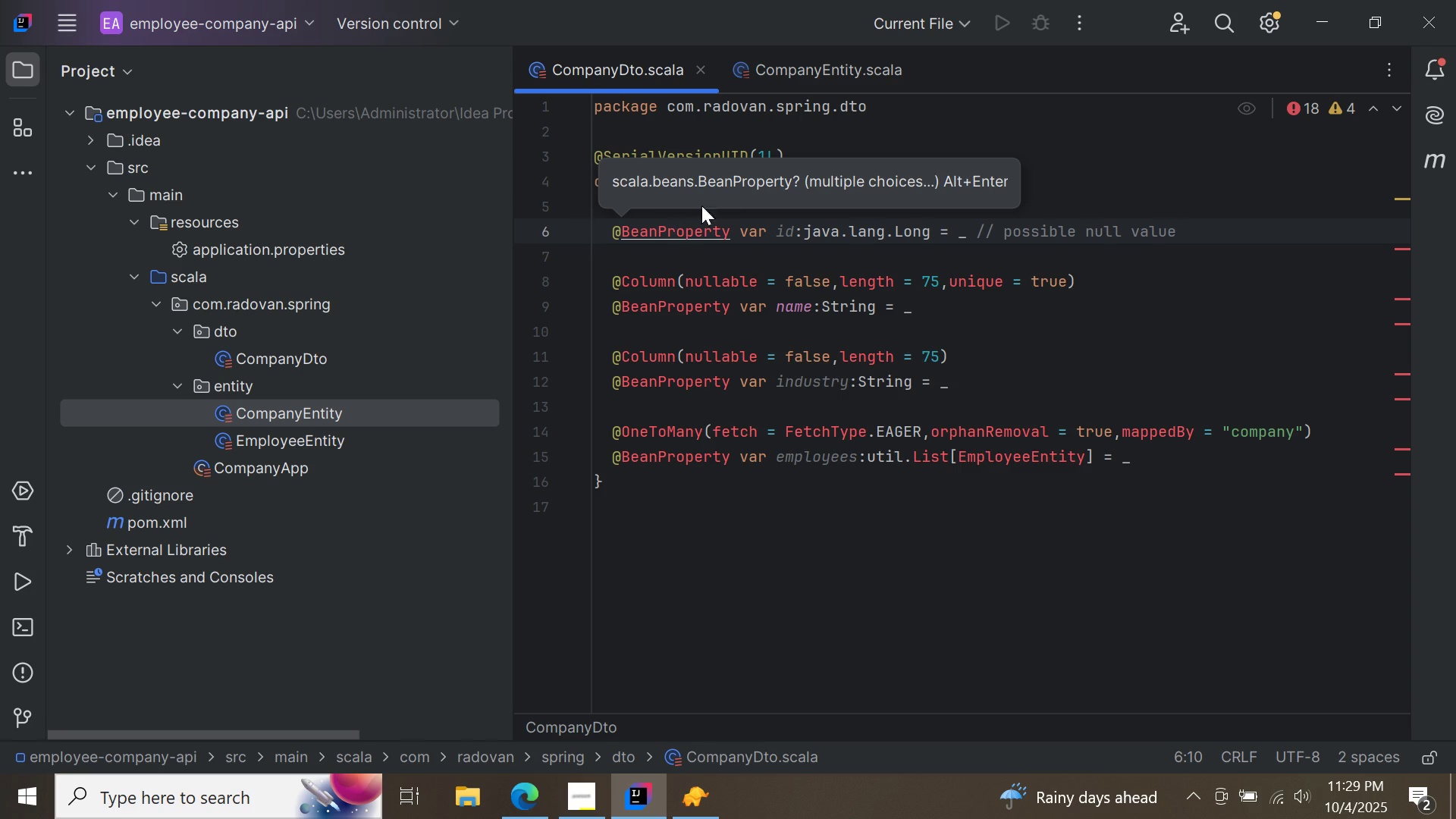 
mouse_move([704, 249])
 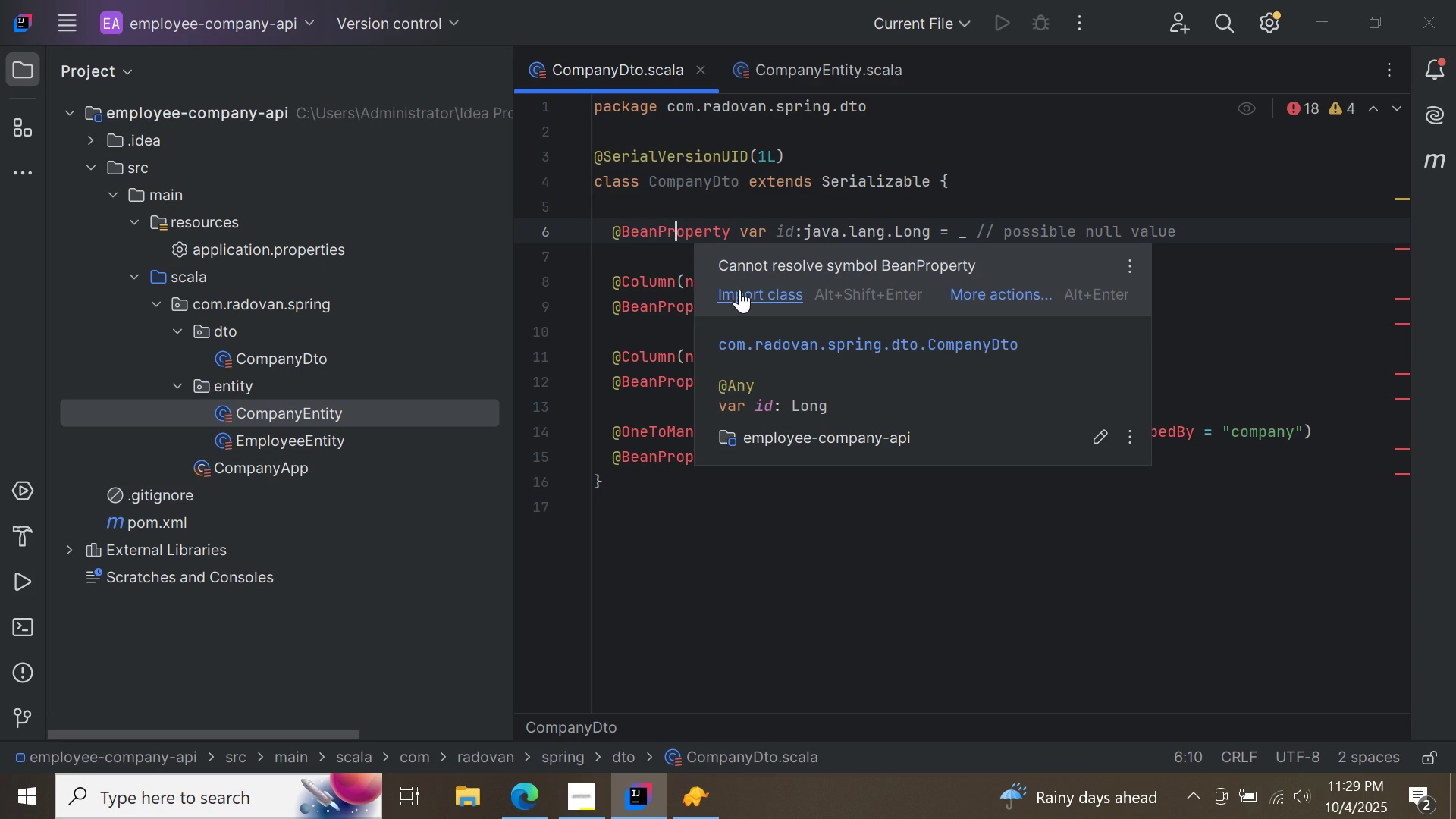 
left_click([739, 290])
 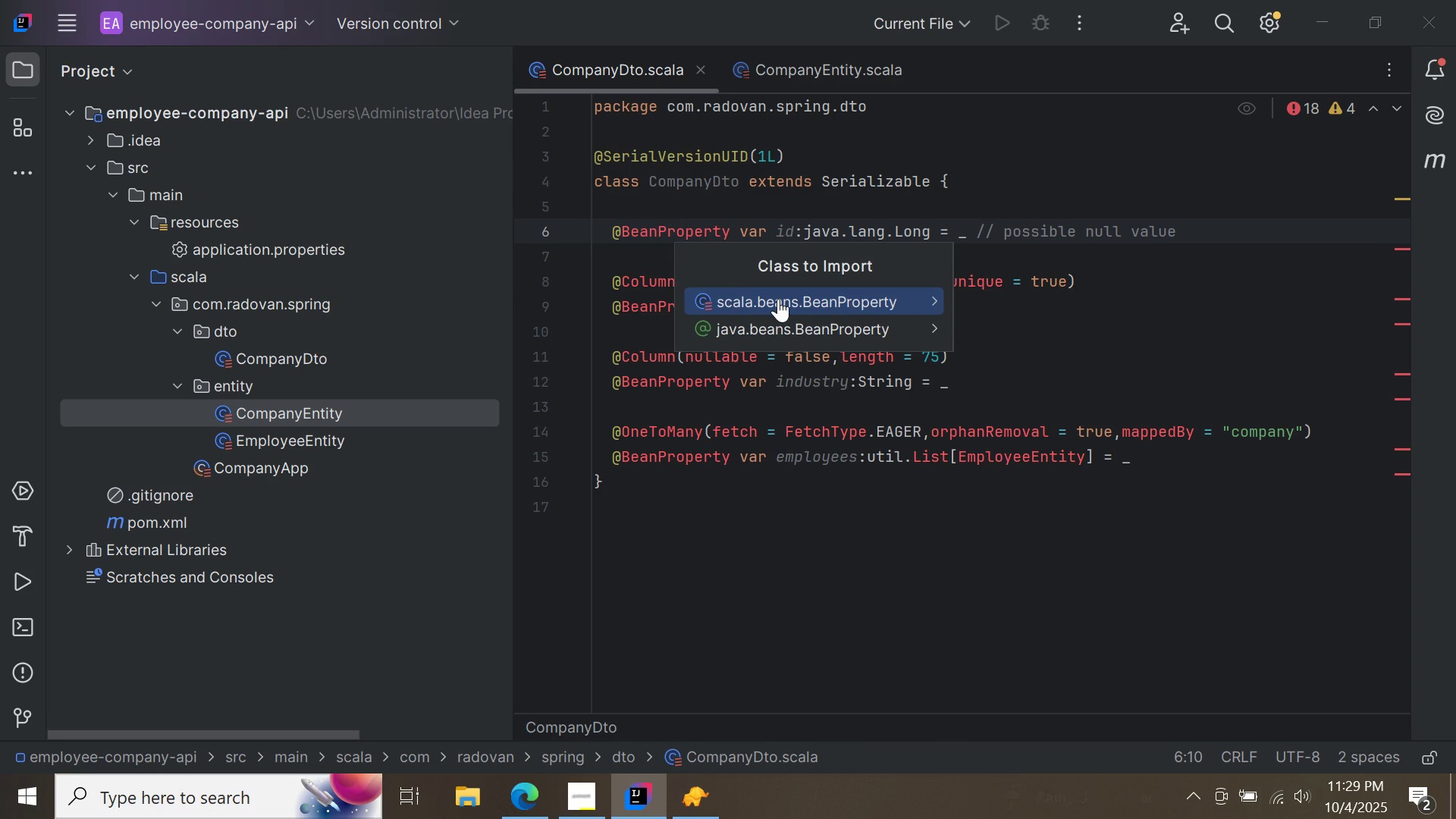 
left_click([778, 299])